 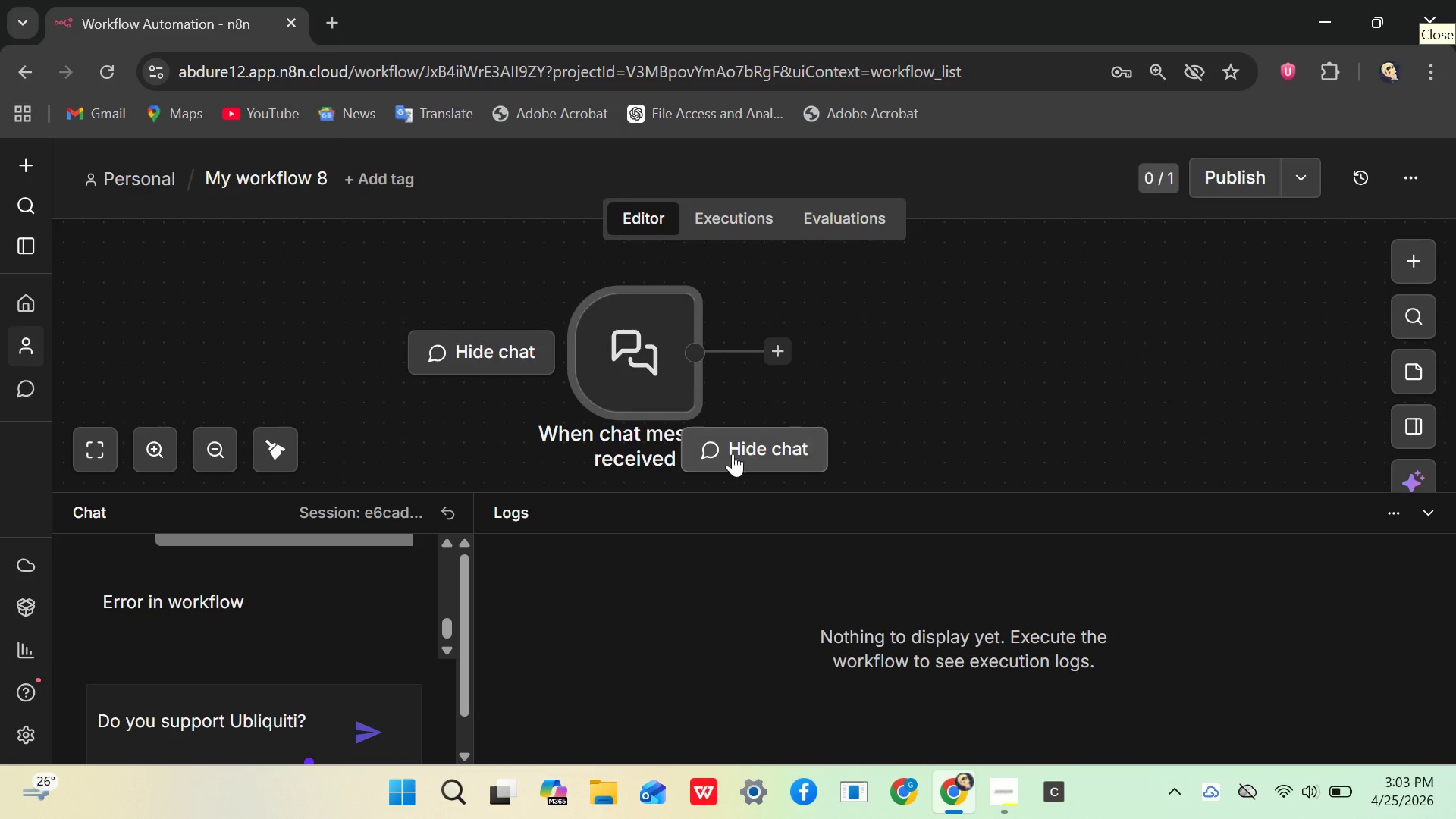 
left_click_drag(start_coordinate=[297, 723], to_coordinate=[224, 730])
 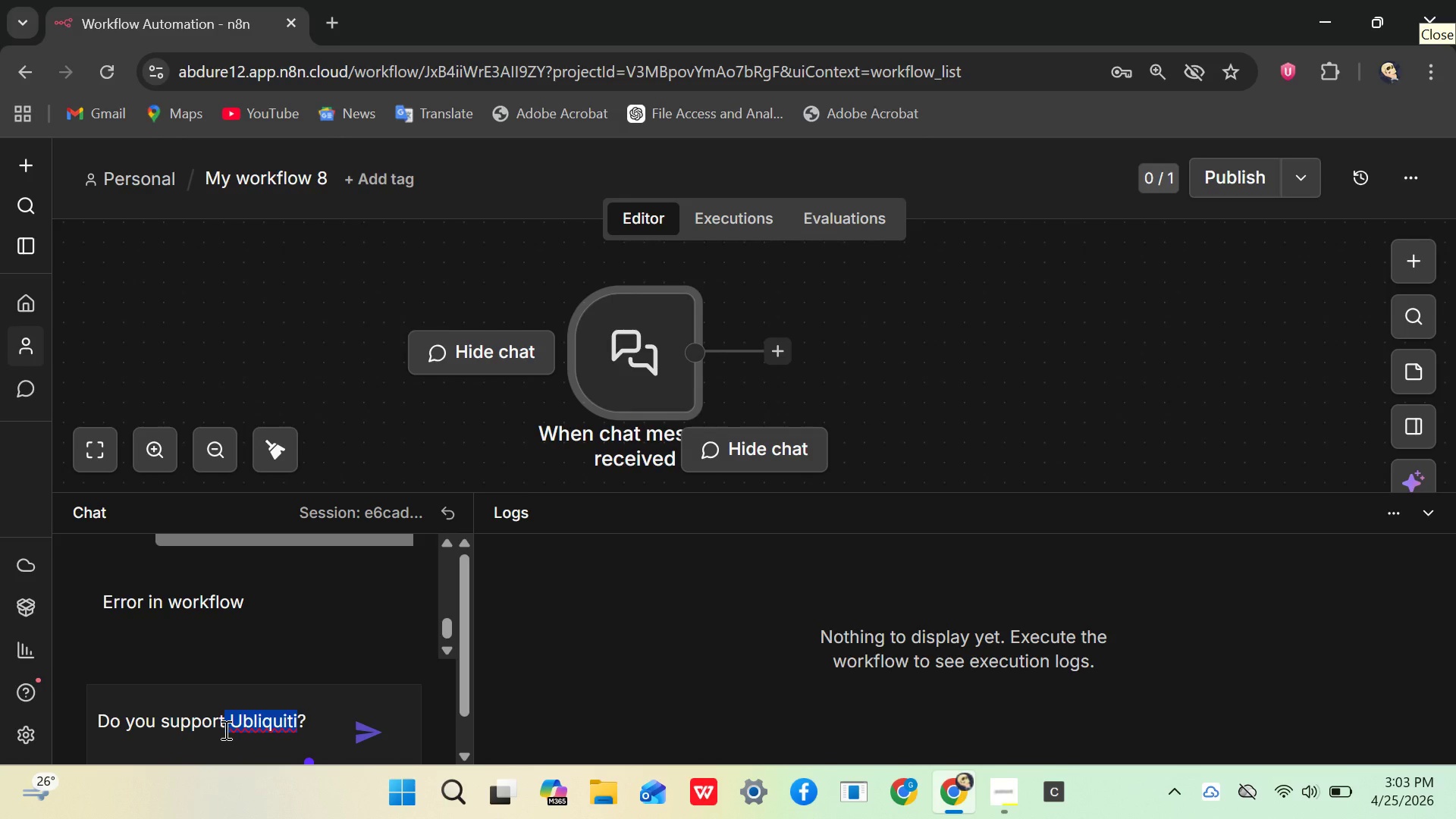 
key(Control+V)
 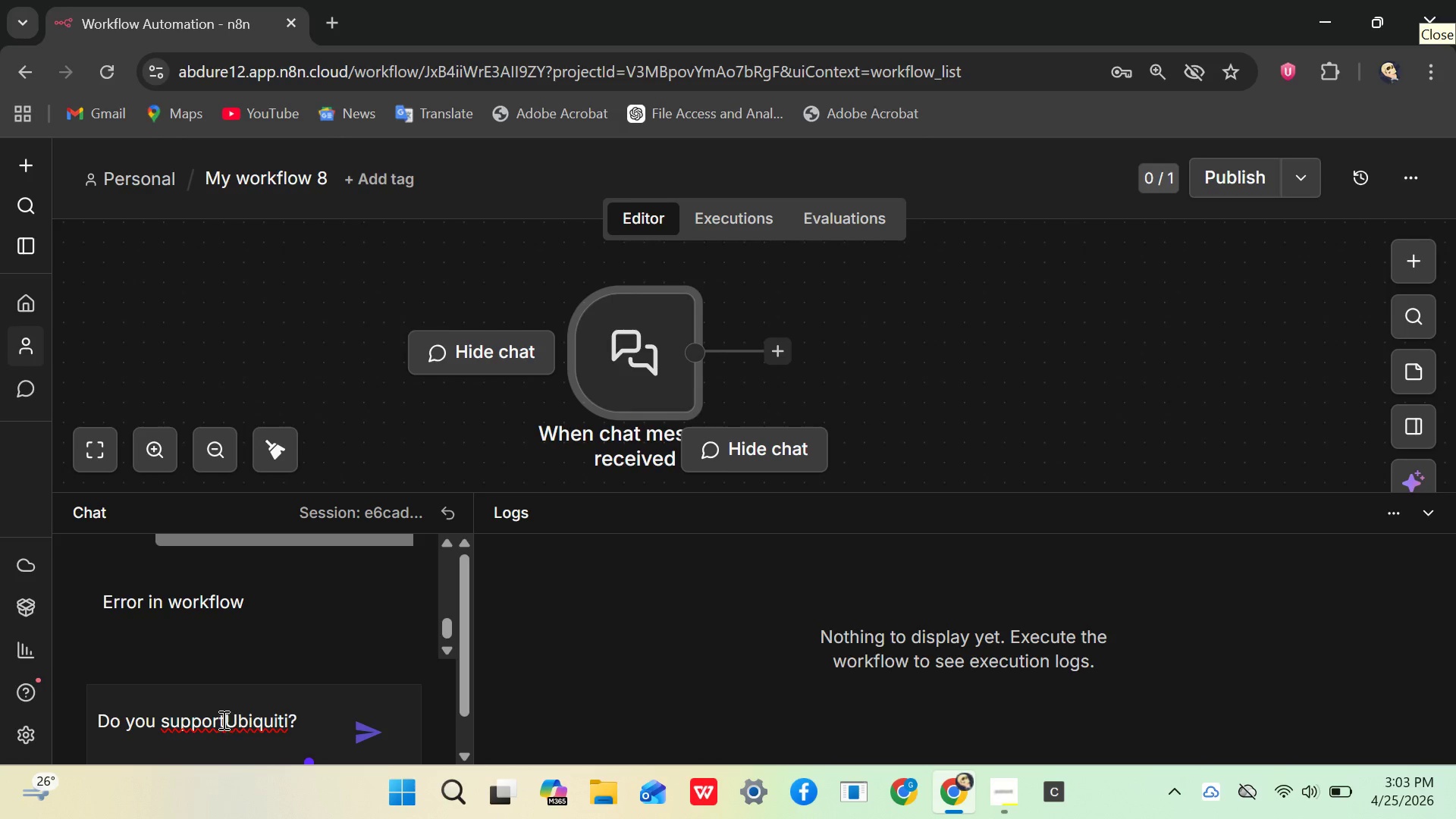 
left_click([221, 720])
 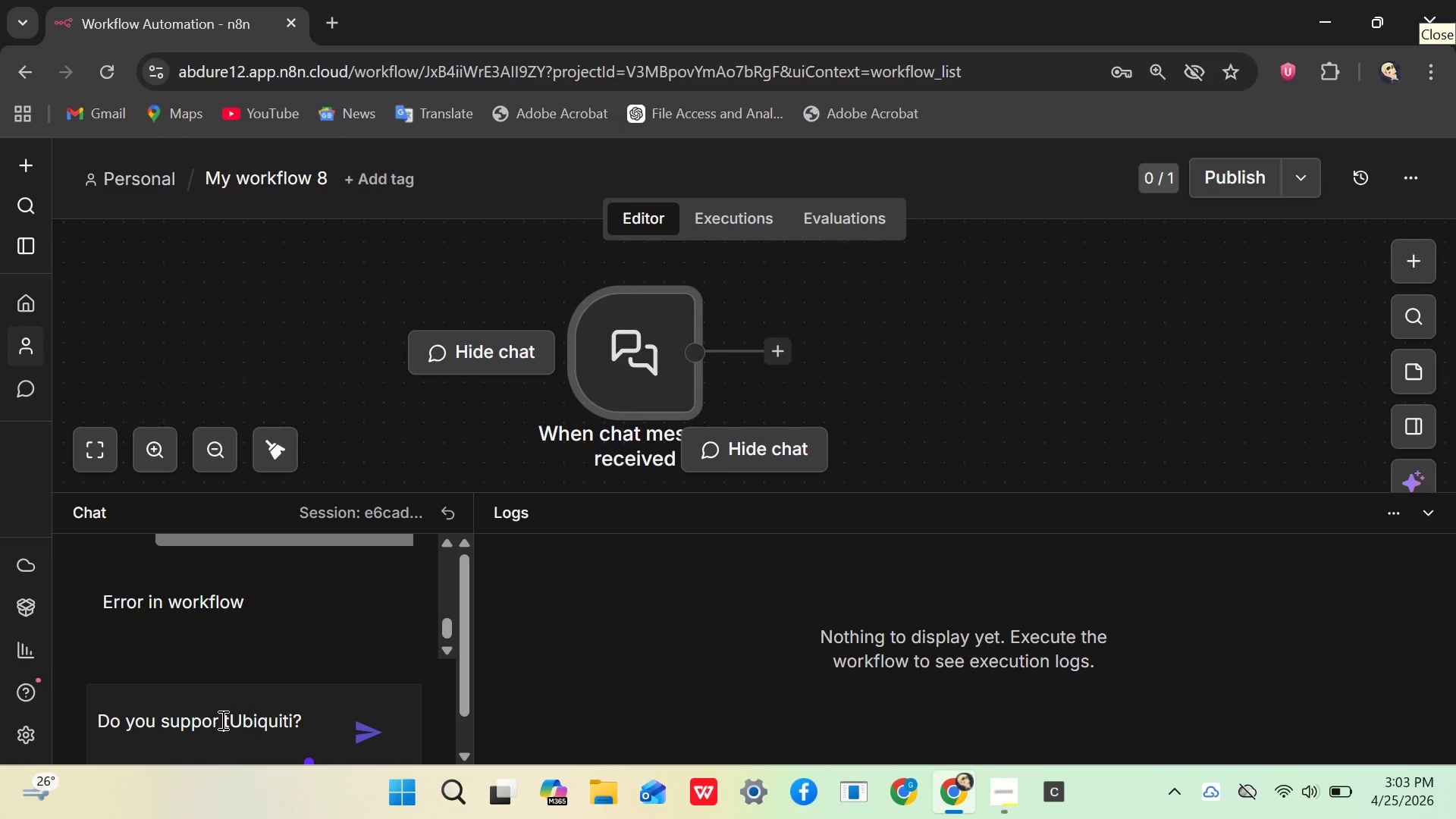 
key(Space)
 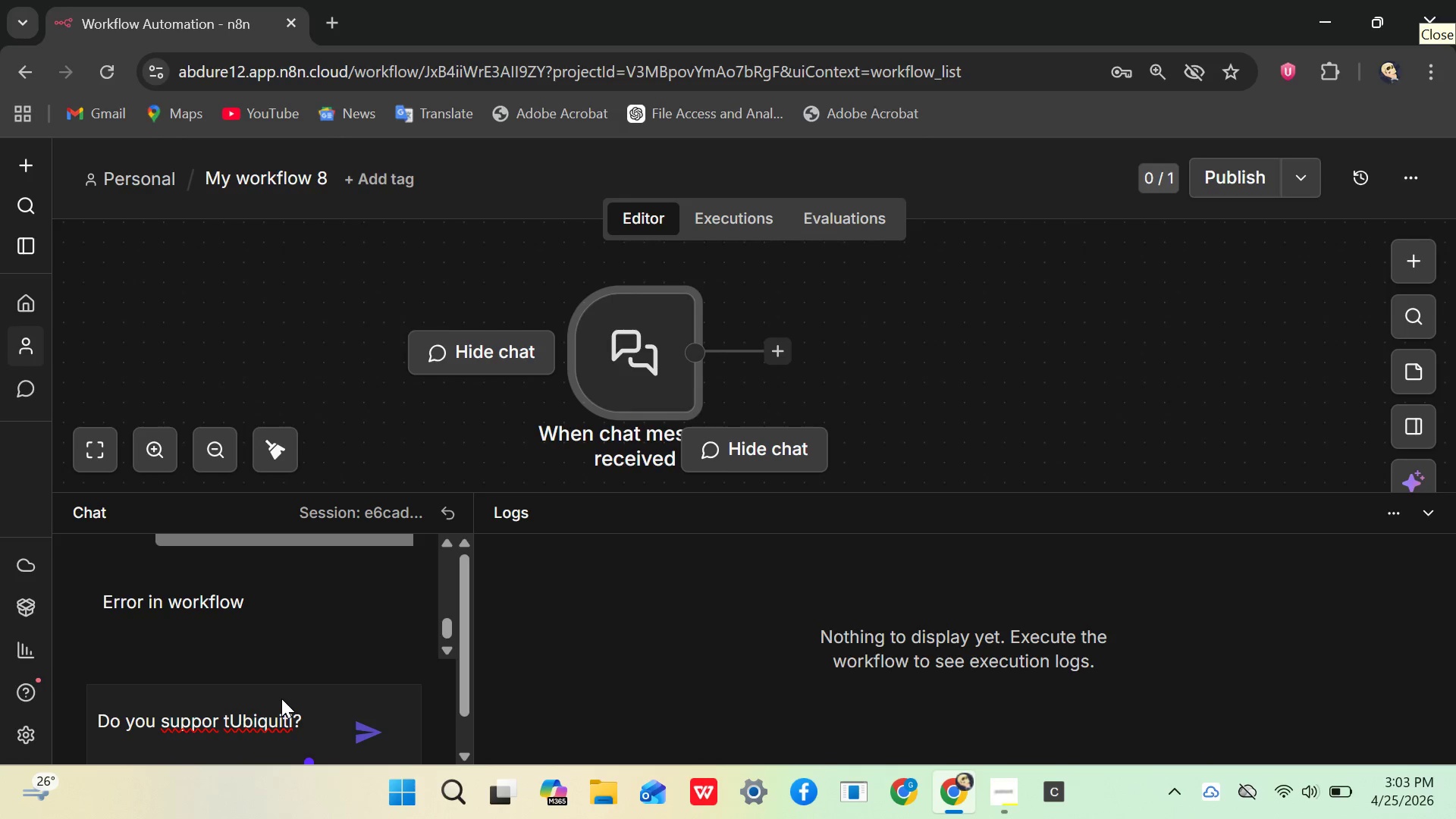 
key(Backspace)
 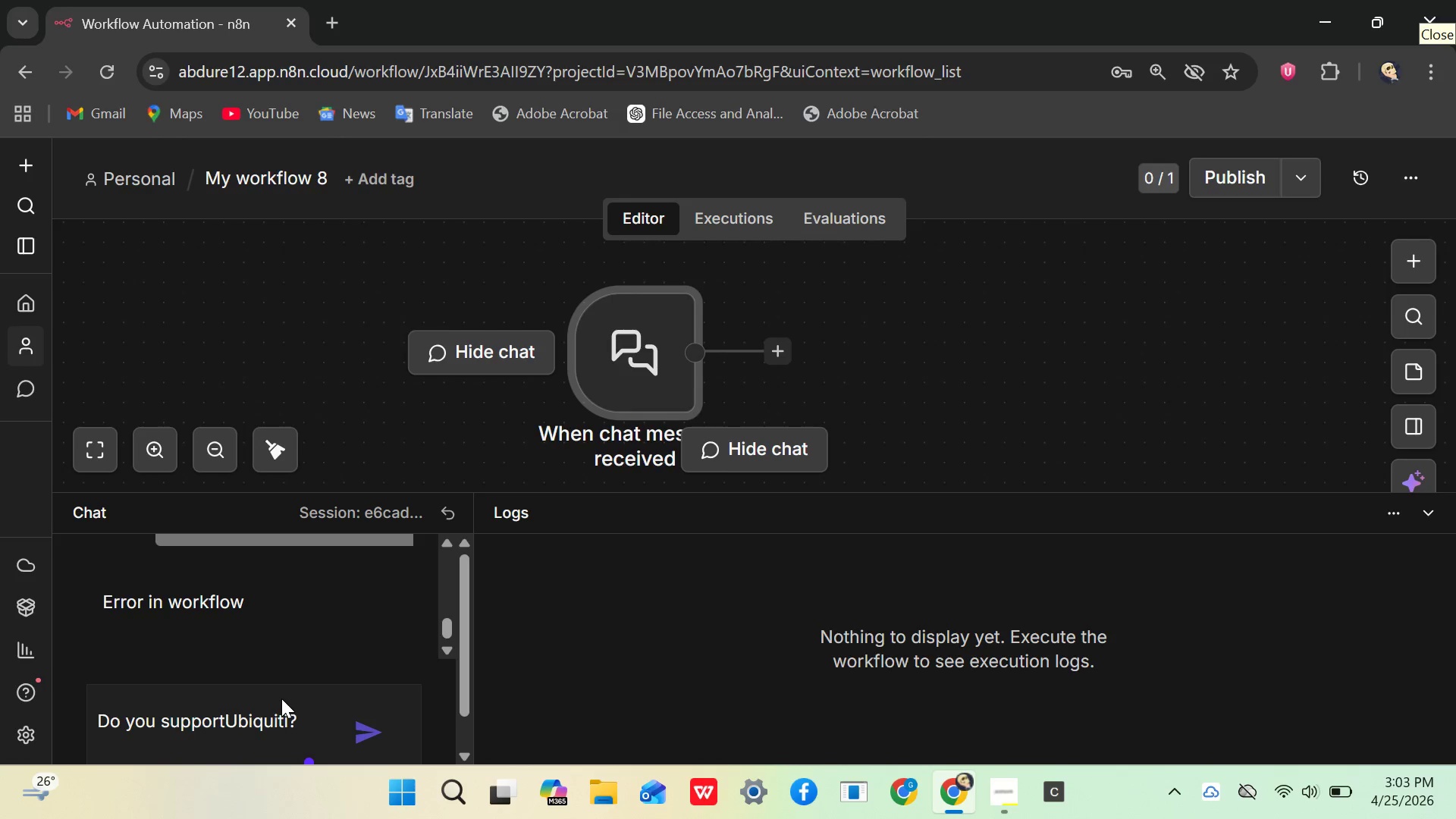 
key(T)
 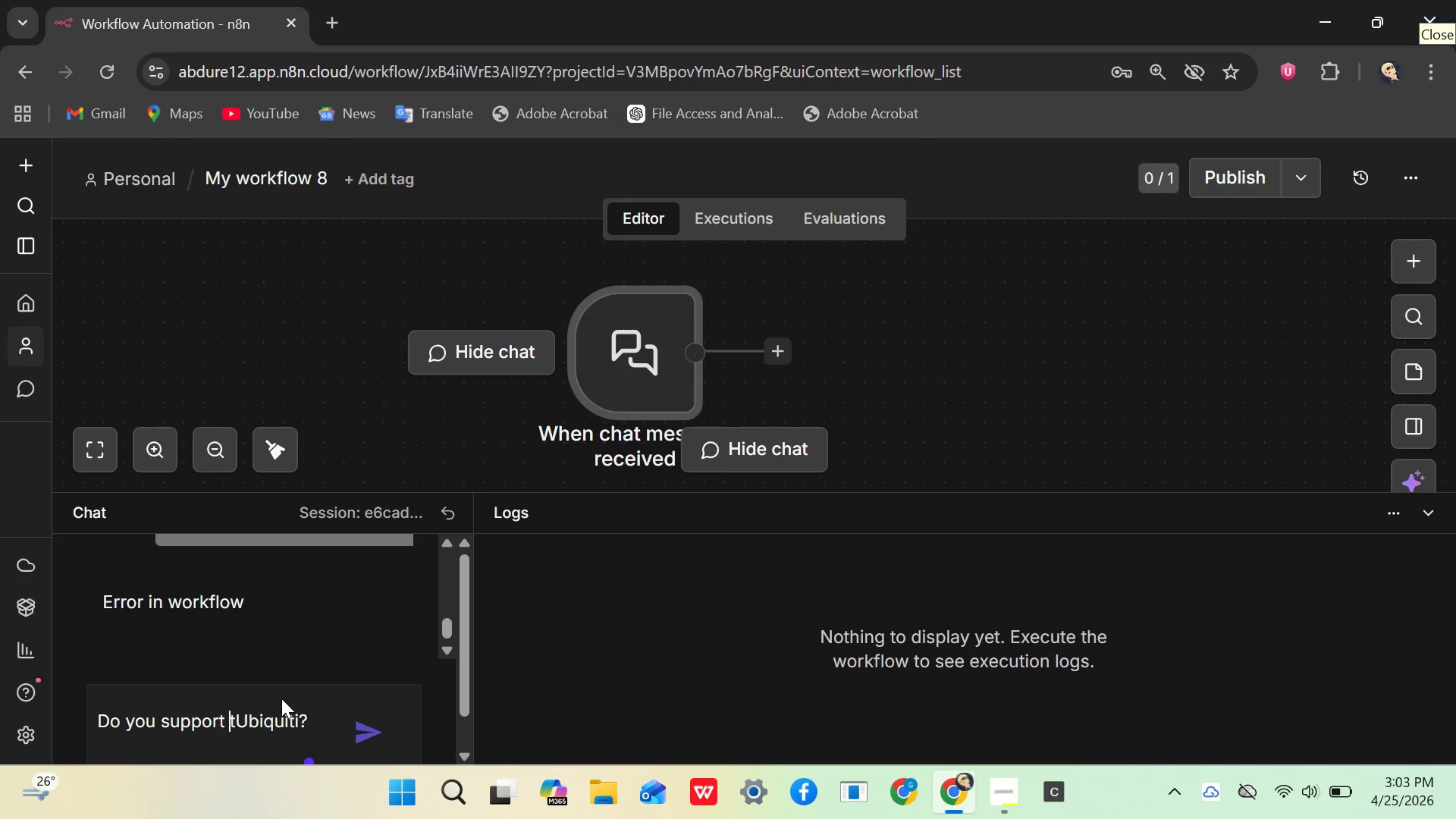 
key(Space)
 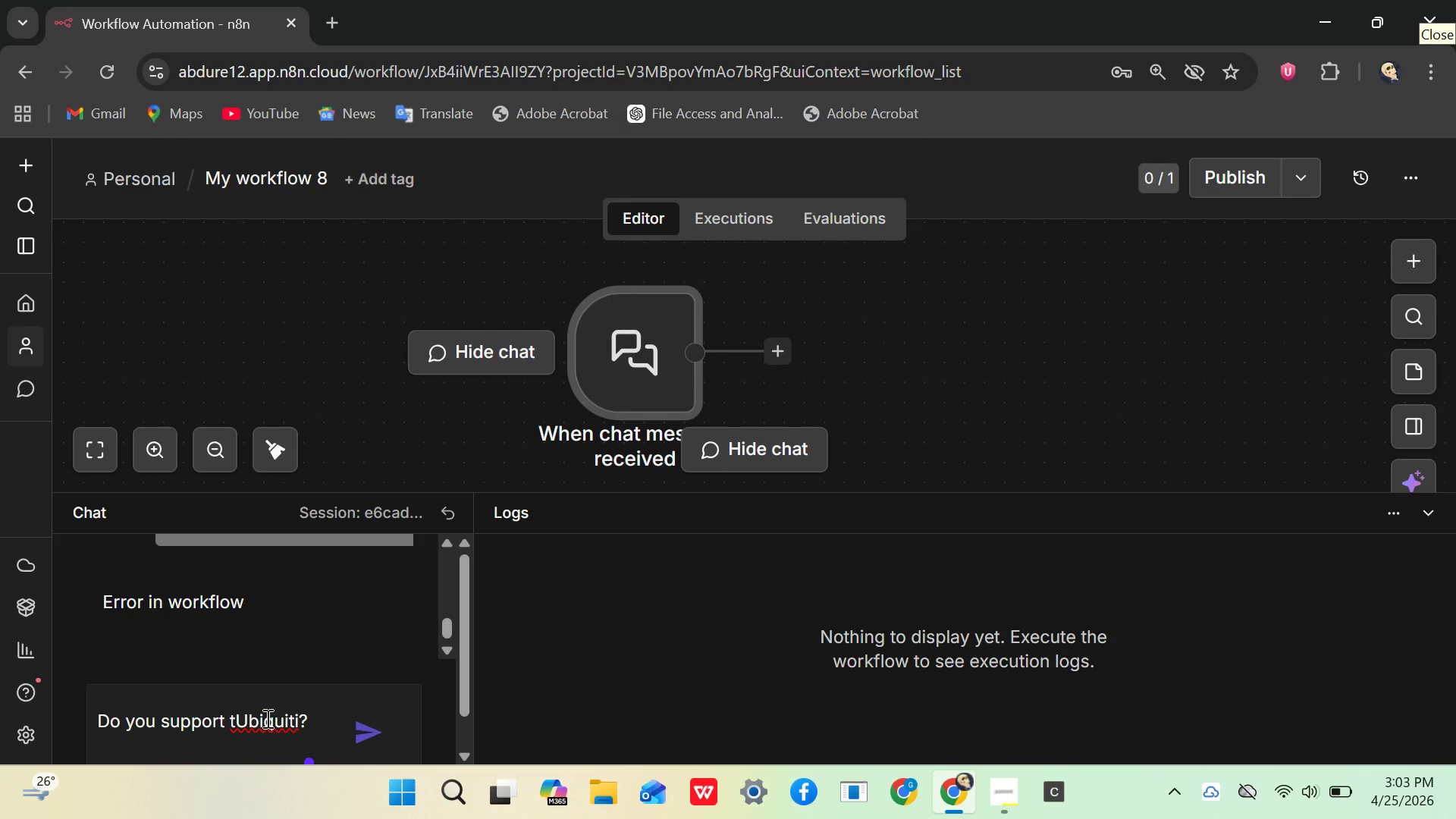 
key(ArrowRight)
 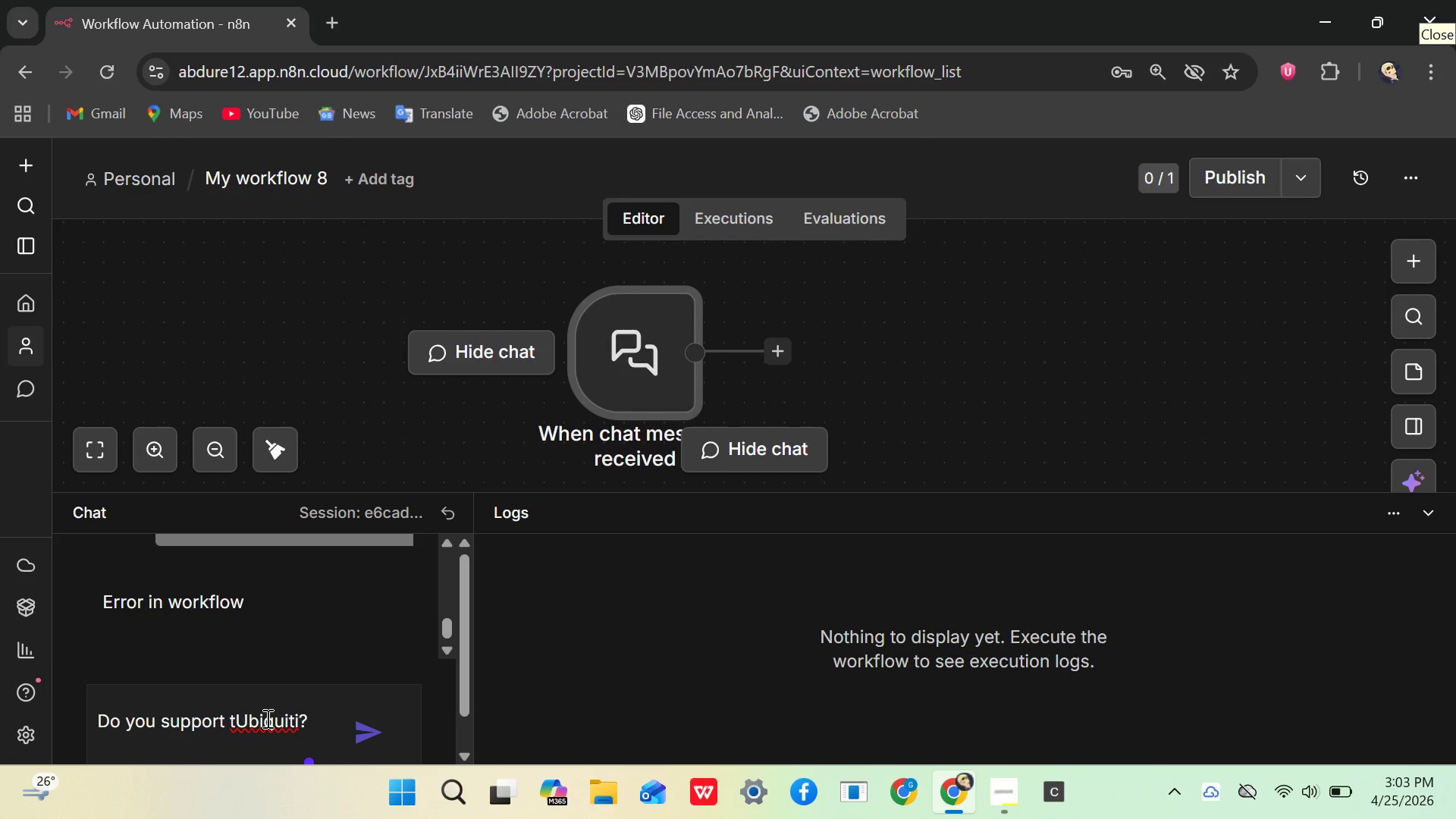 
key(Backspace)
 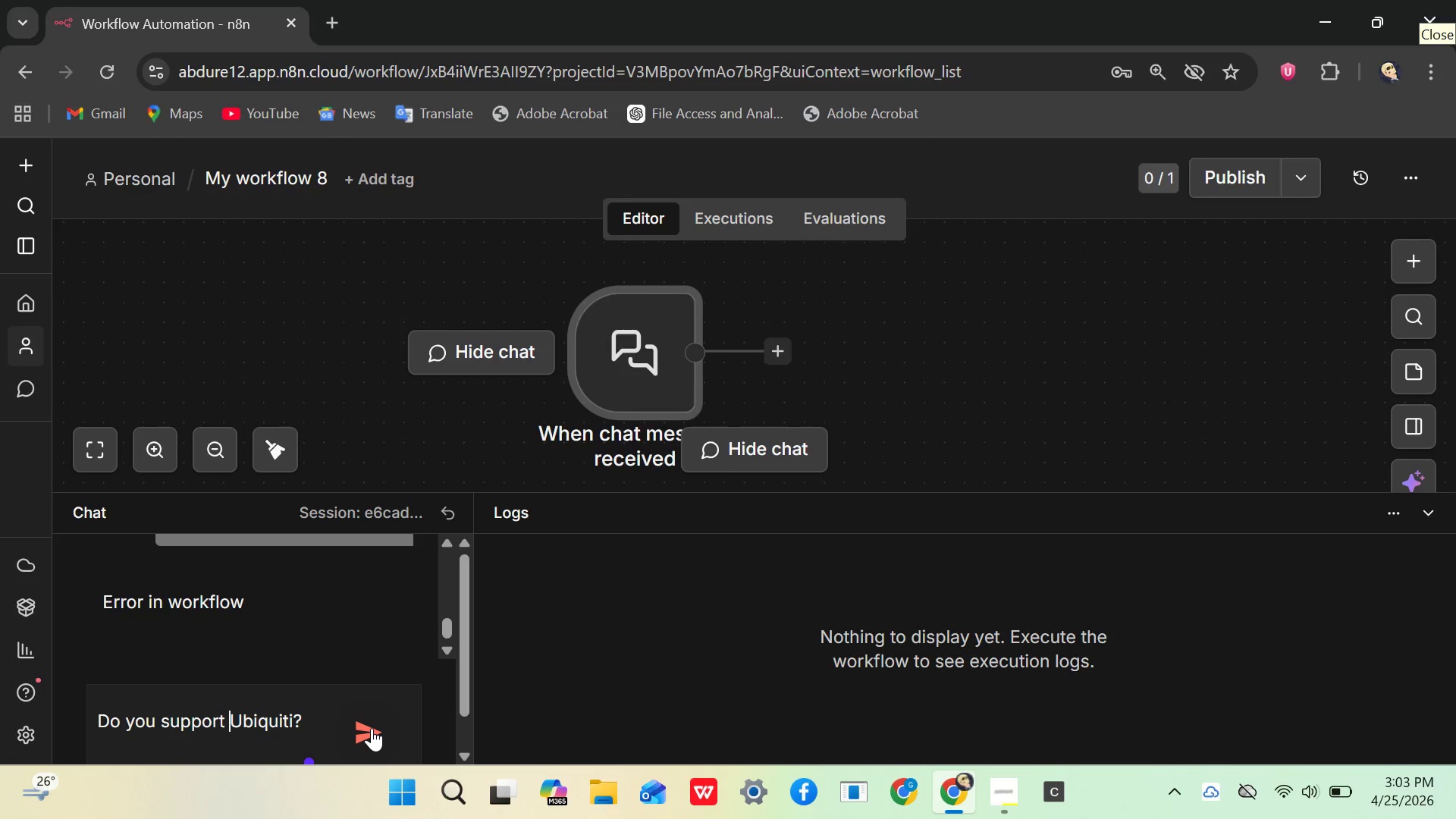 
left_click([372, 728])
 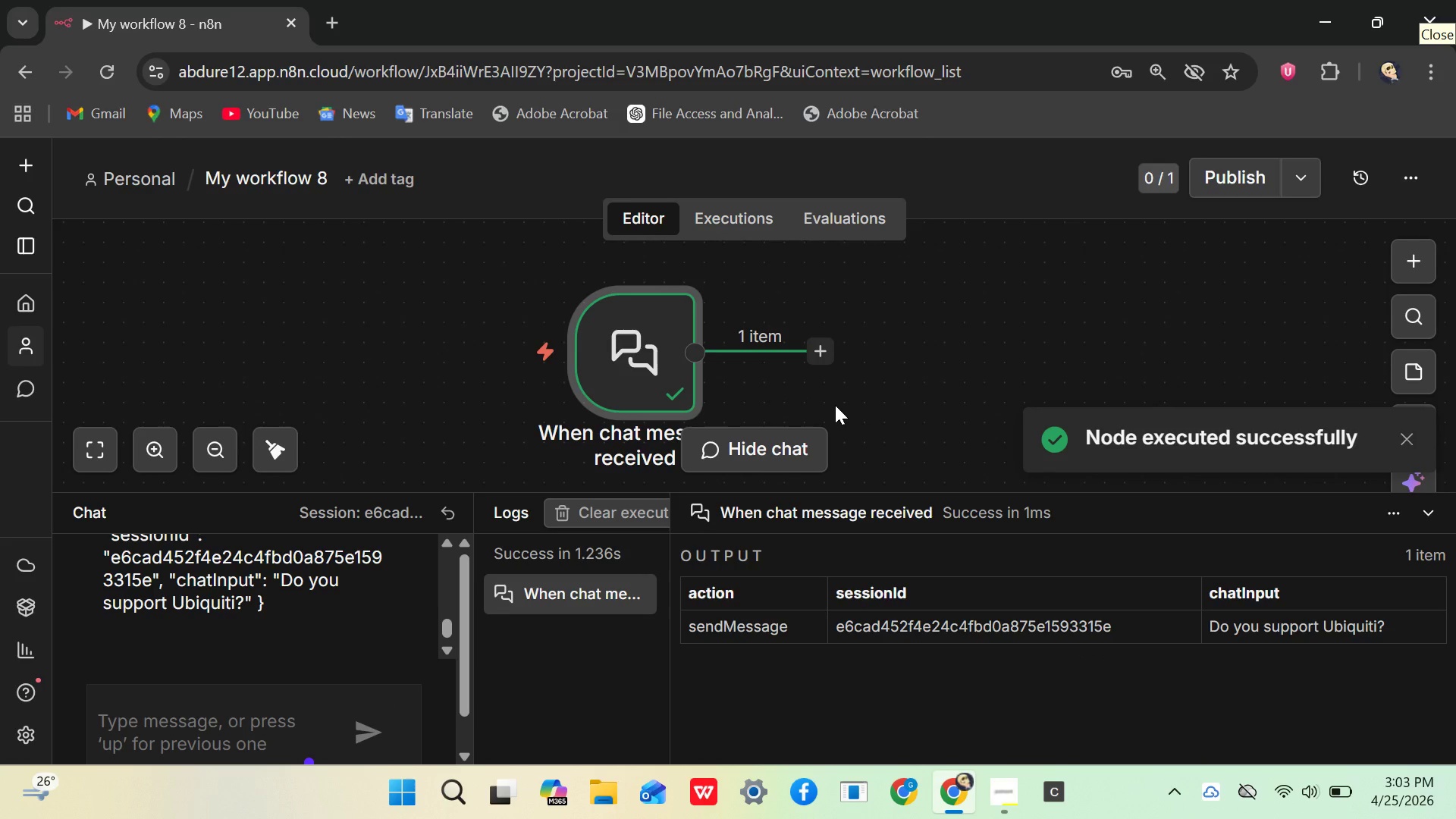 
wait(10.95)
 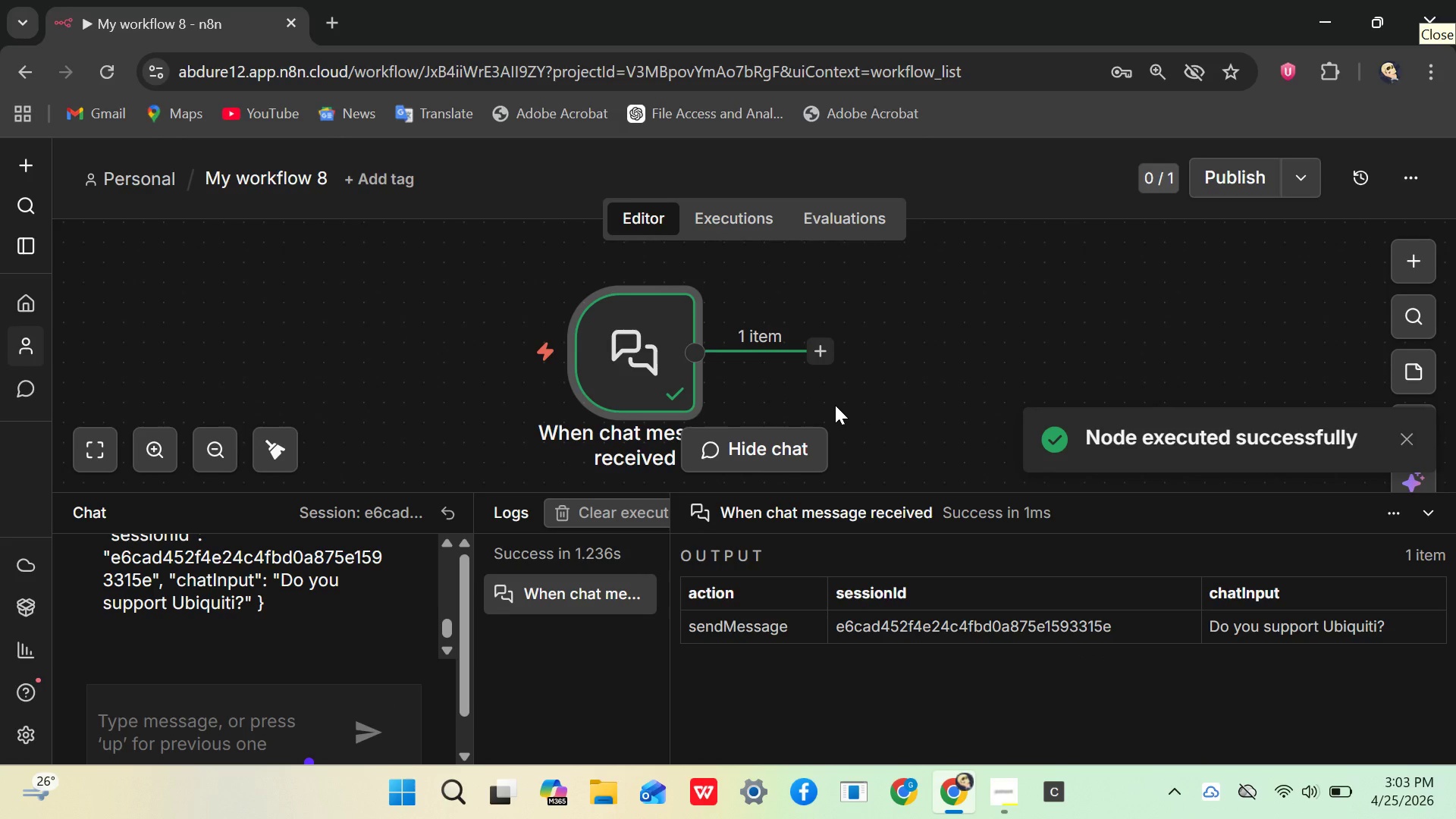 
left_click([820, 362])
 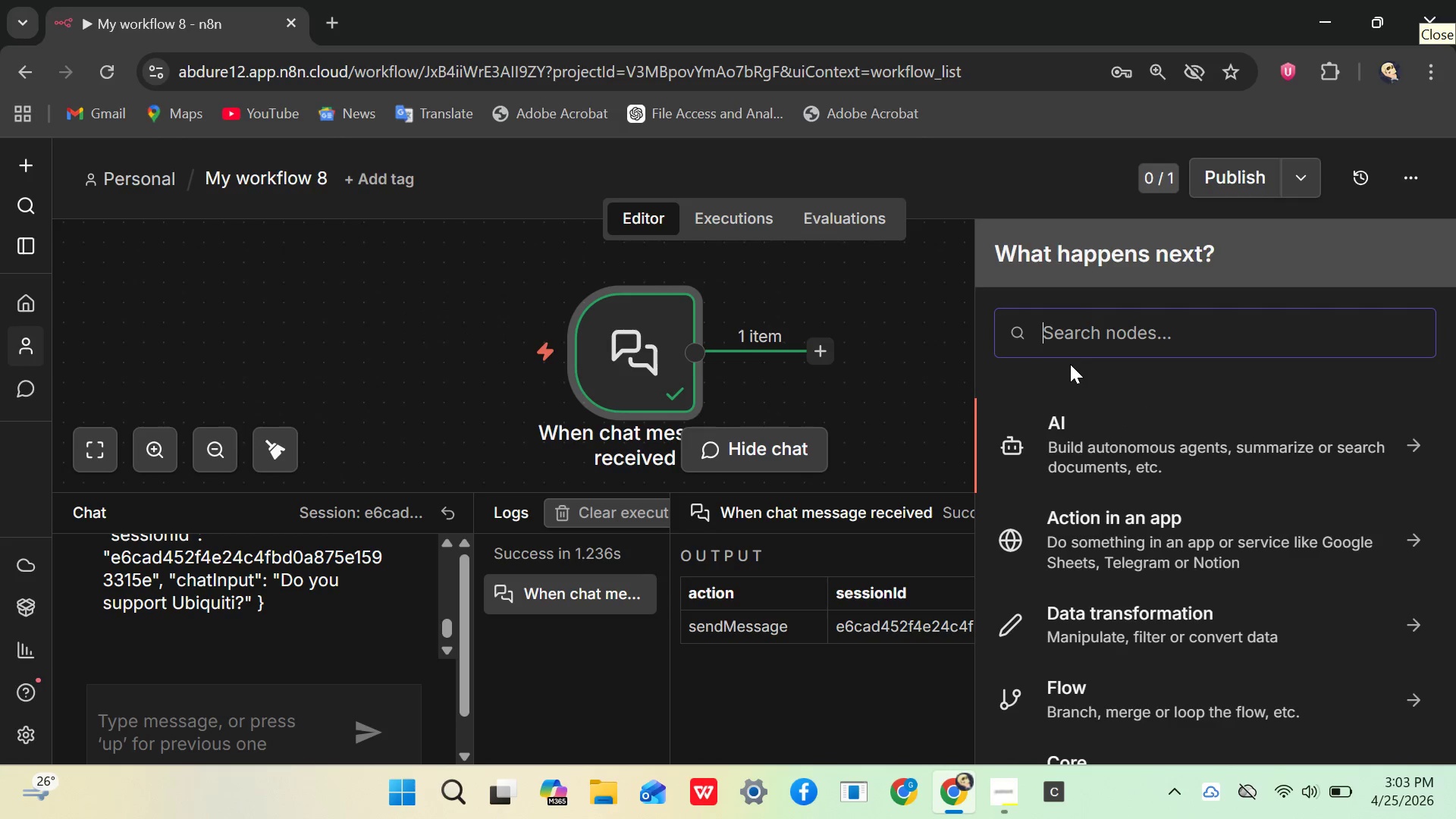 
left_click([1073, 435])
 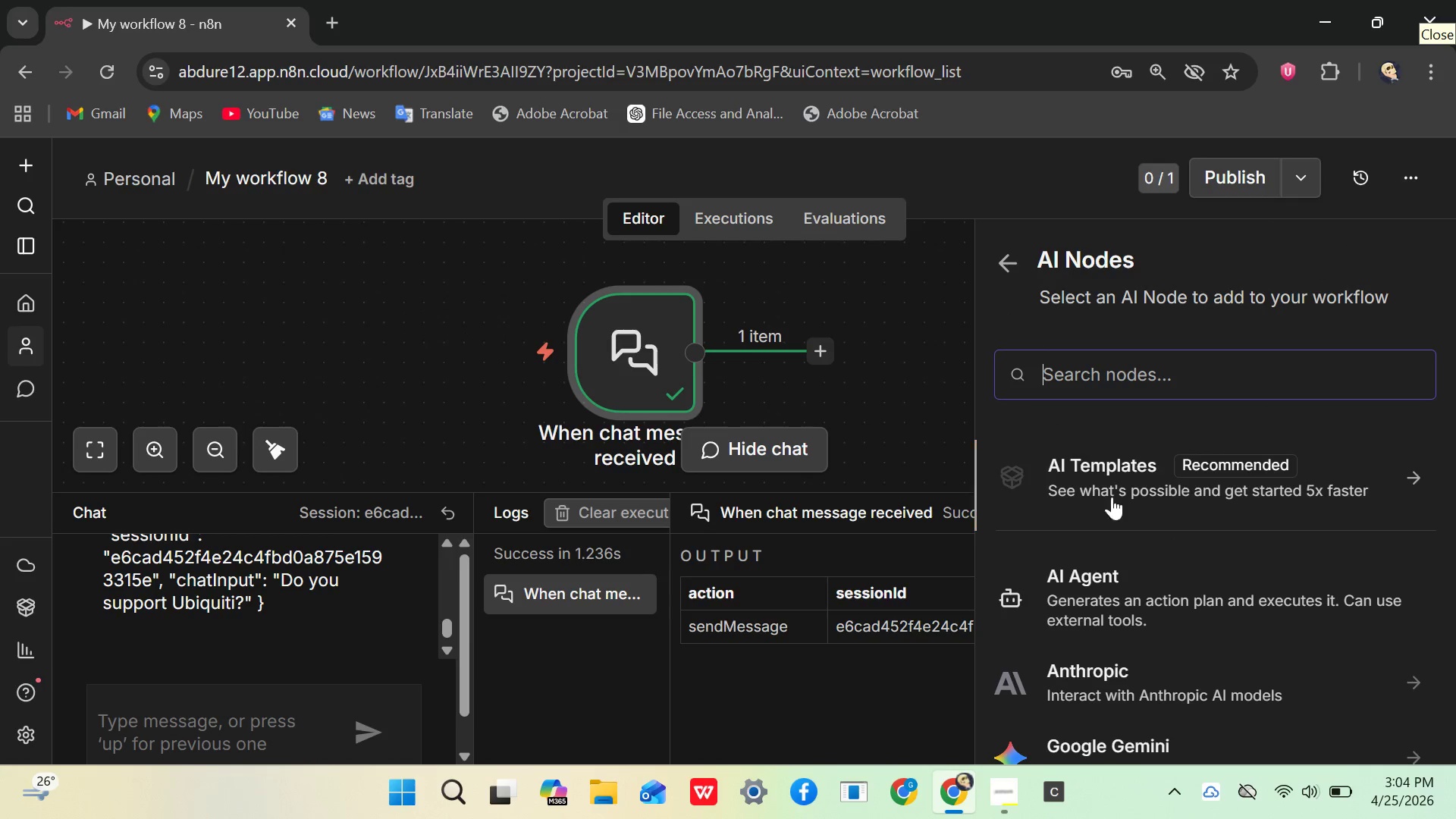 
left_click([1120, 588])
 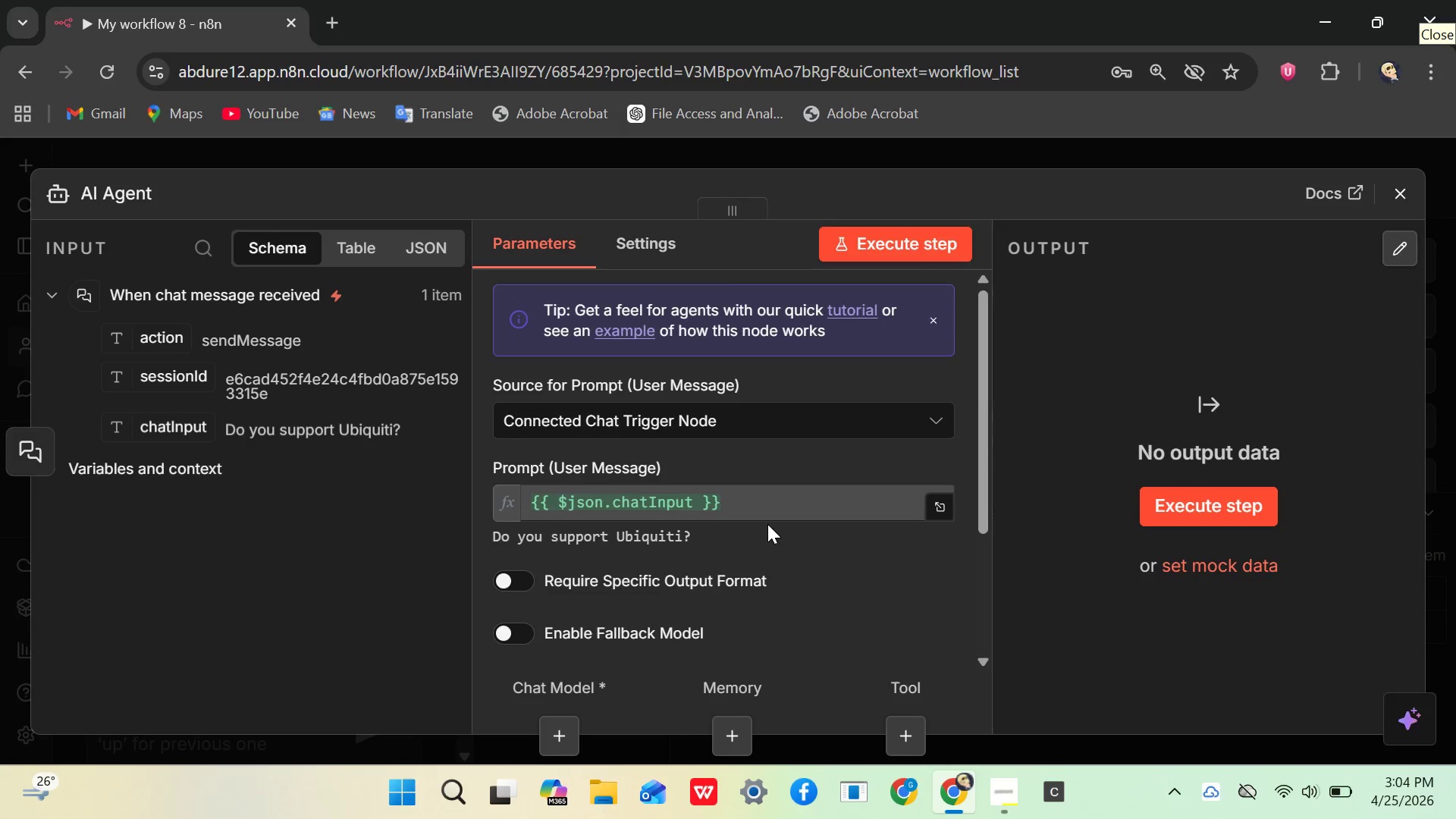 
wait(7.94)
 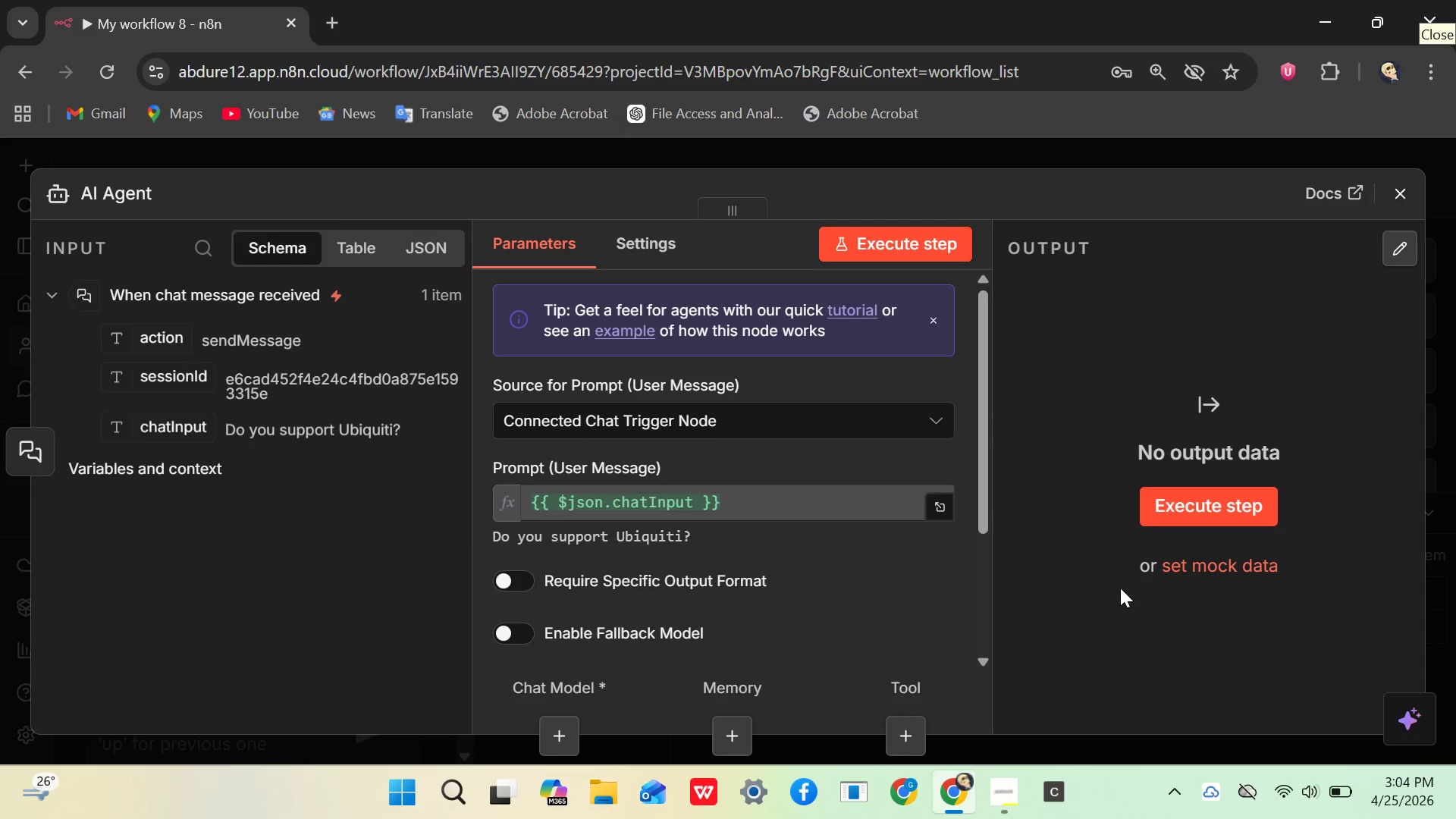 
left_click([1399, 203])
 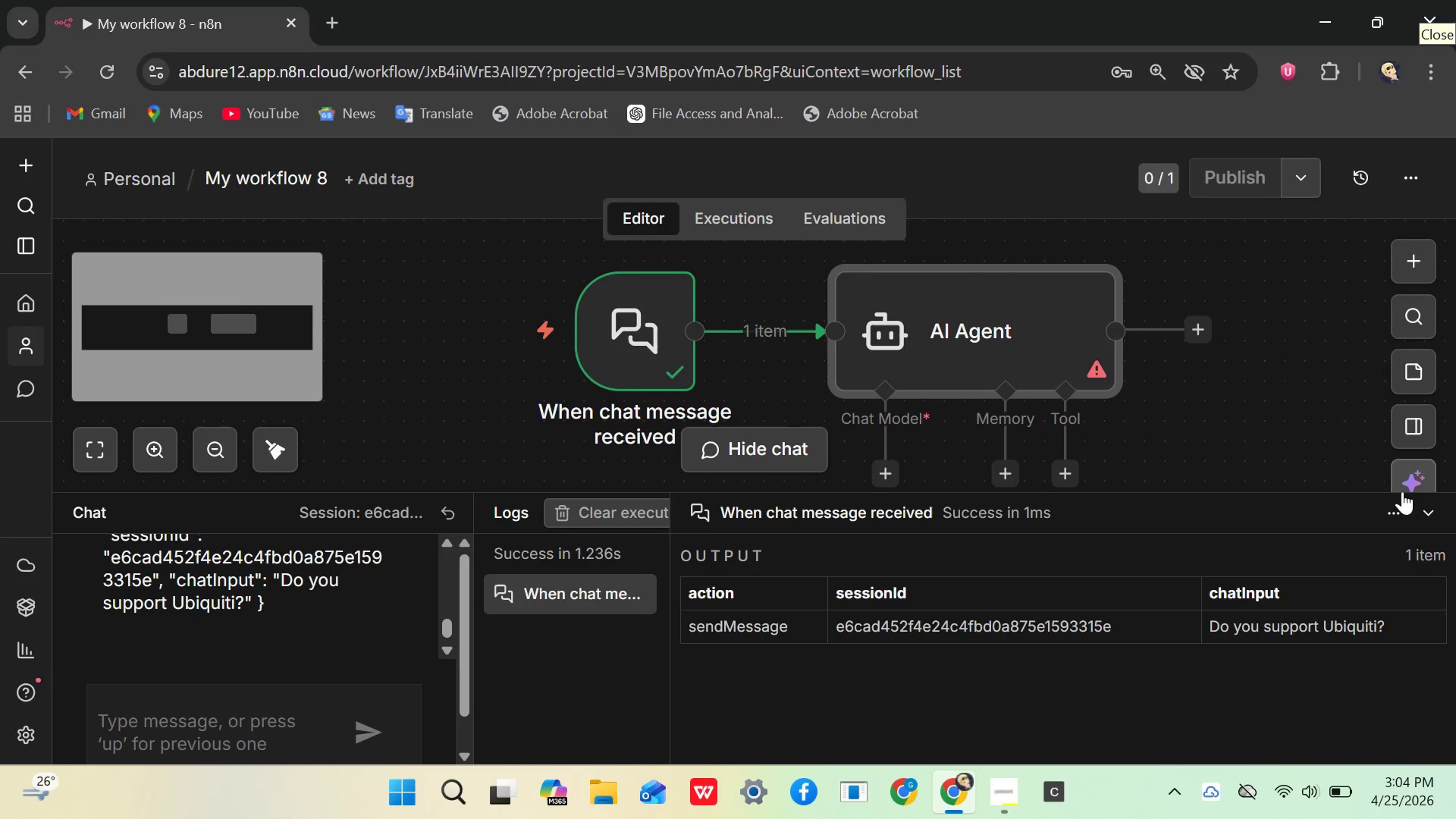 
left_click([1428, 513])
 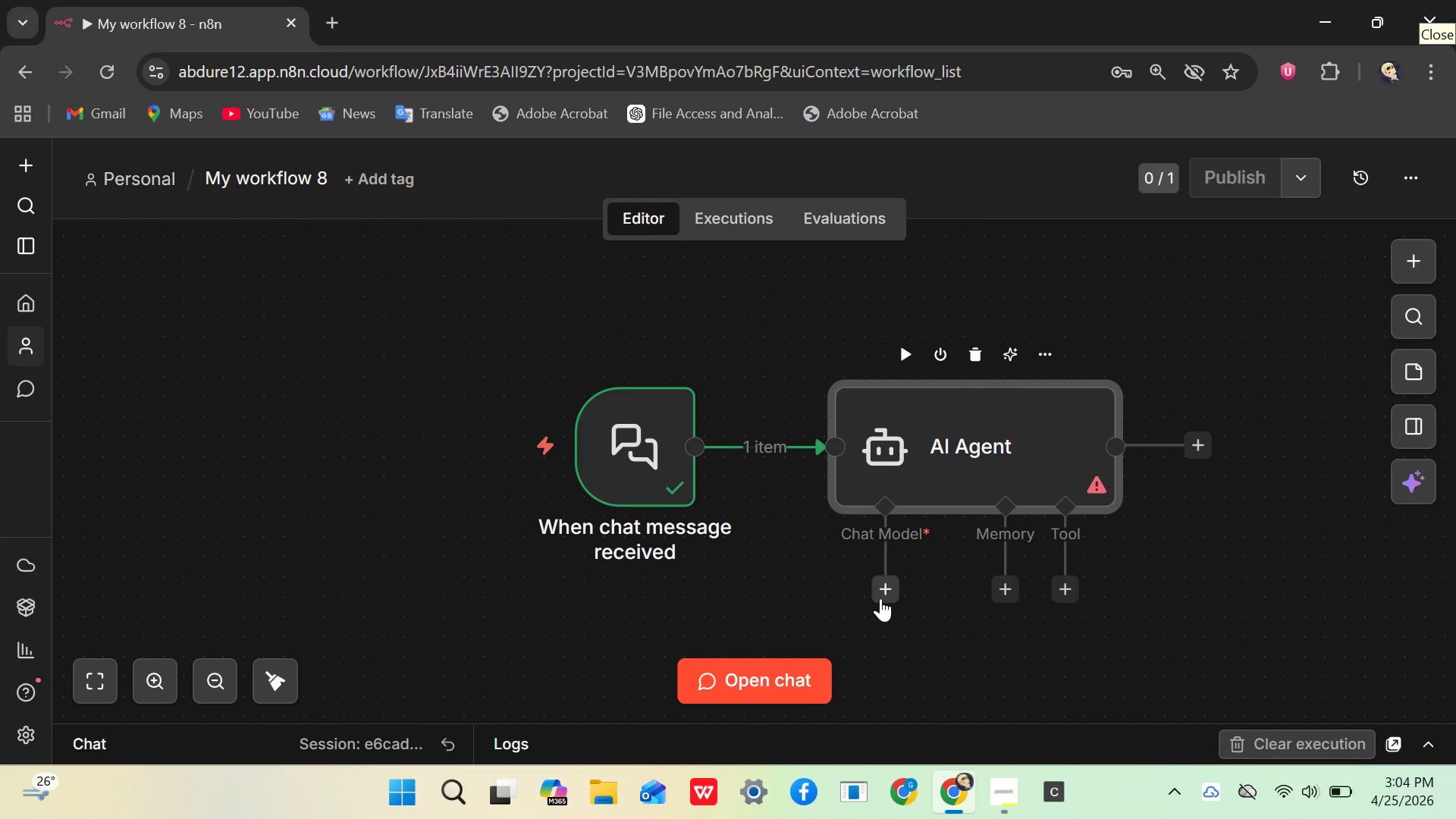 
wait(13.19)
 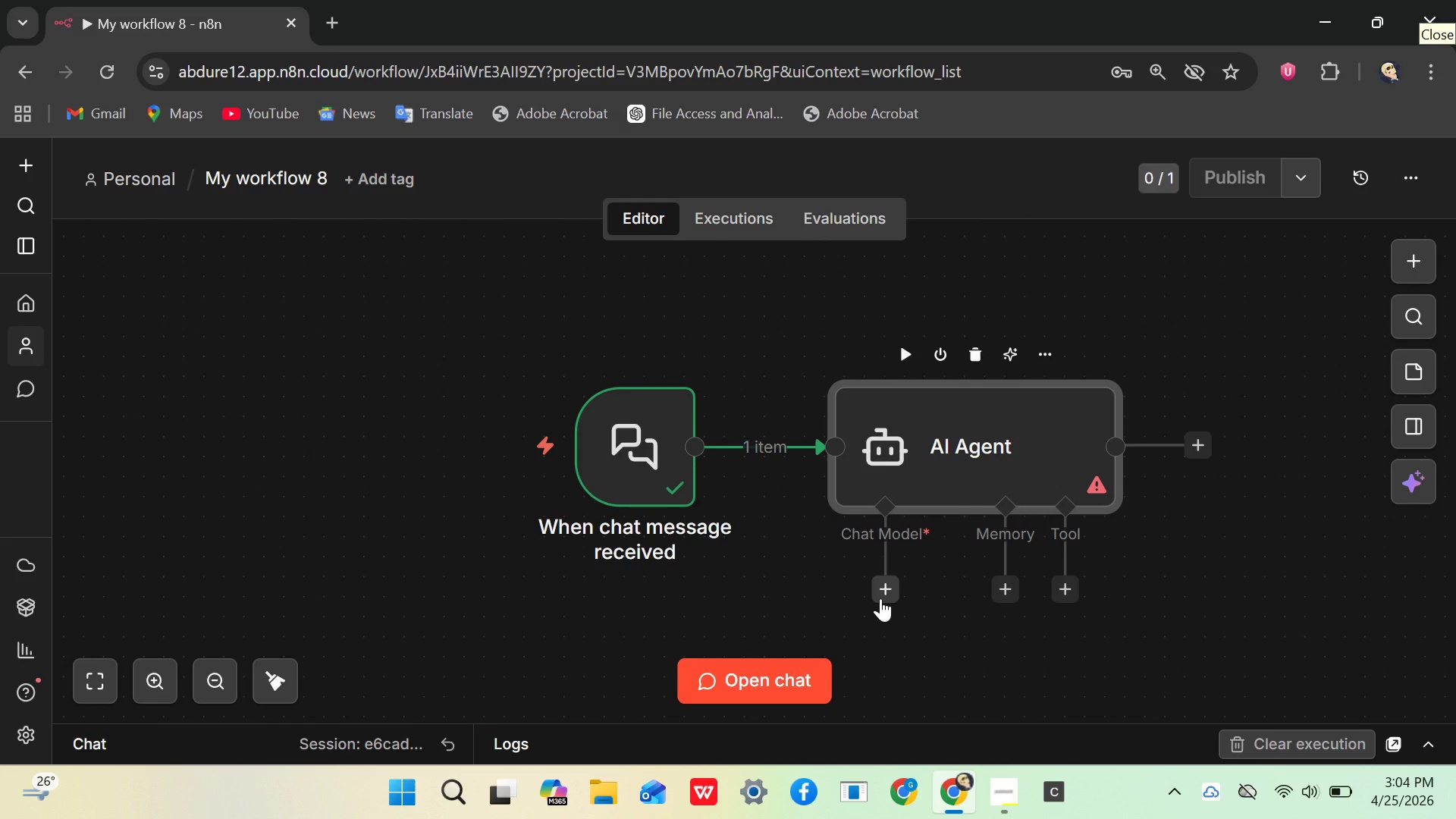 
left_click([1011, 513])